 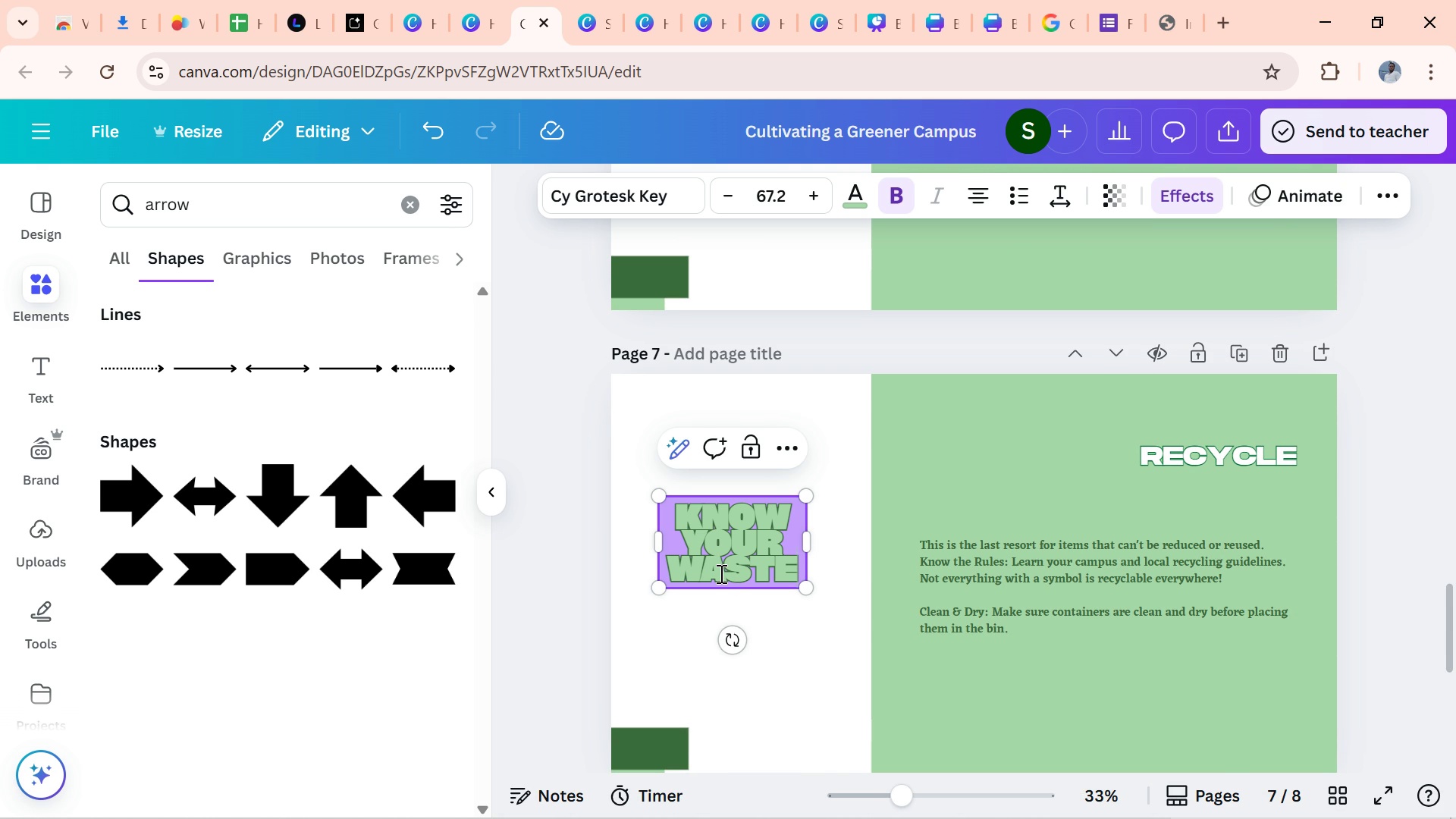 
left_click([984, 199])
 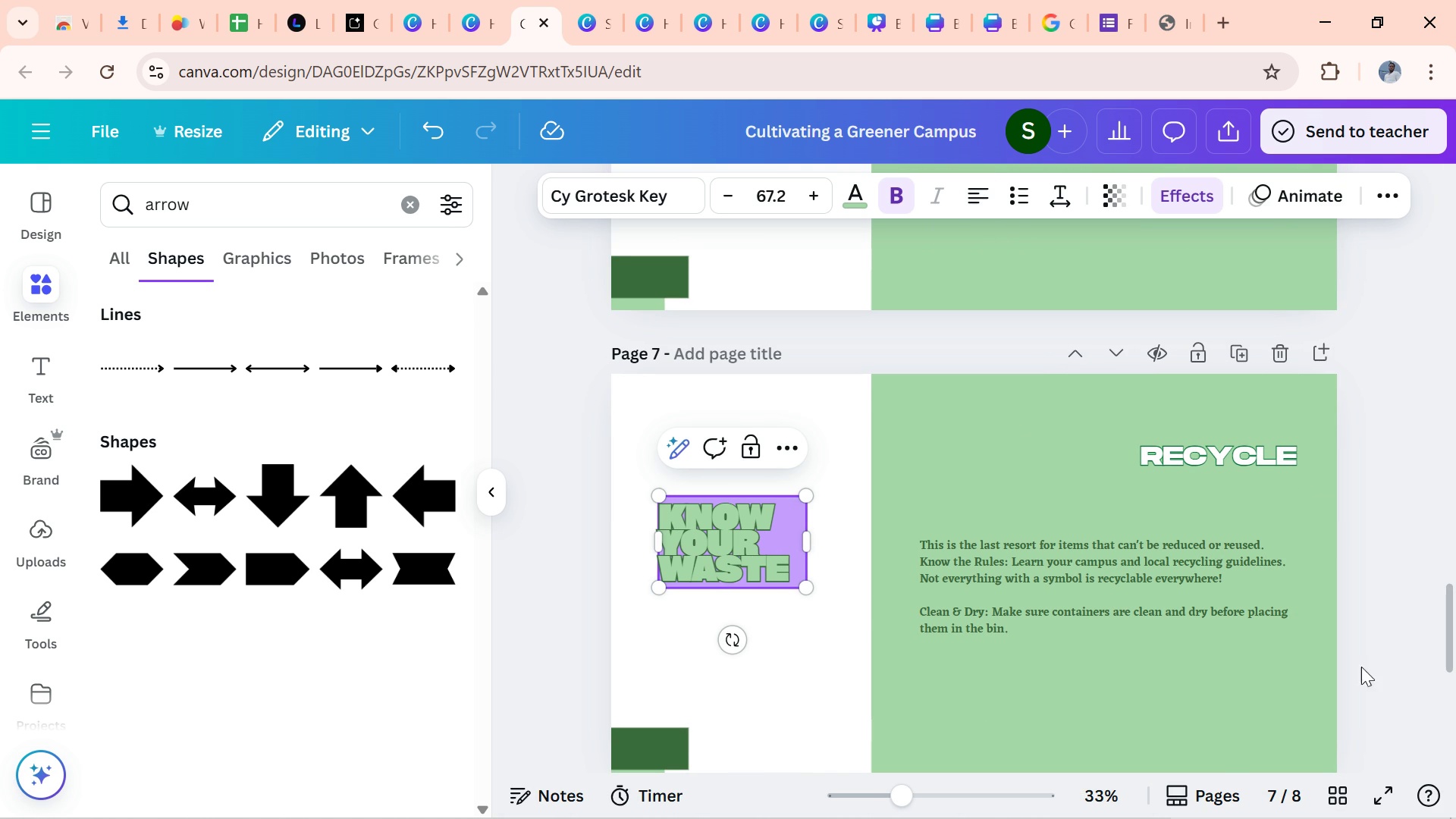 
left_click([1360, 634])
 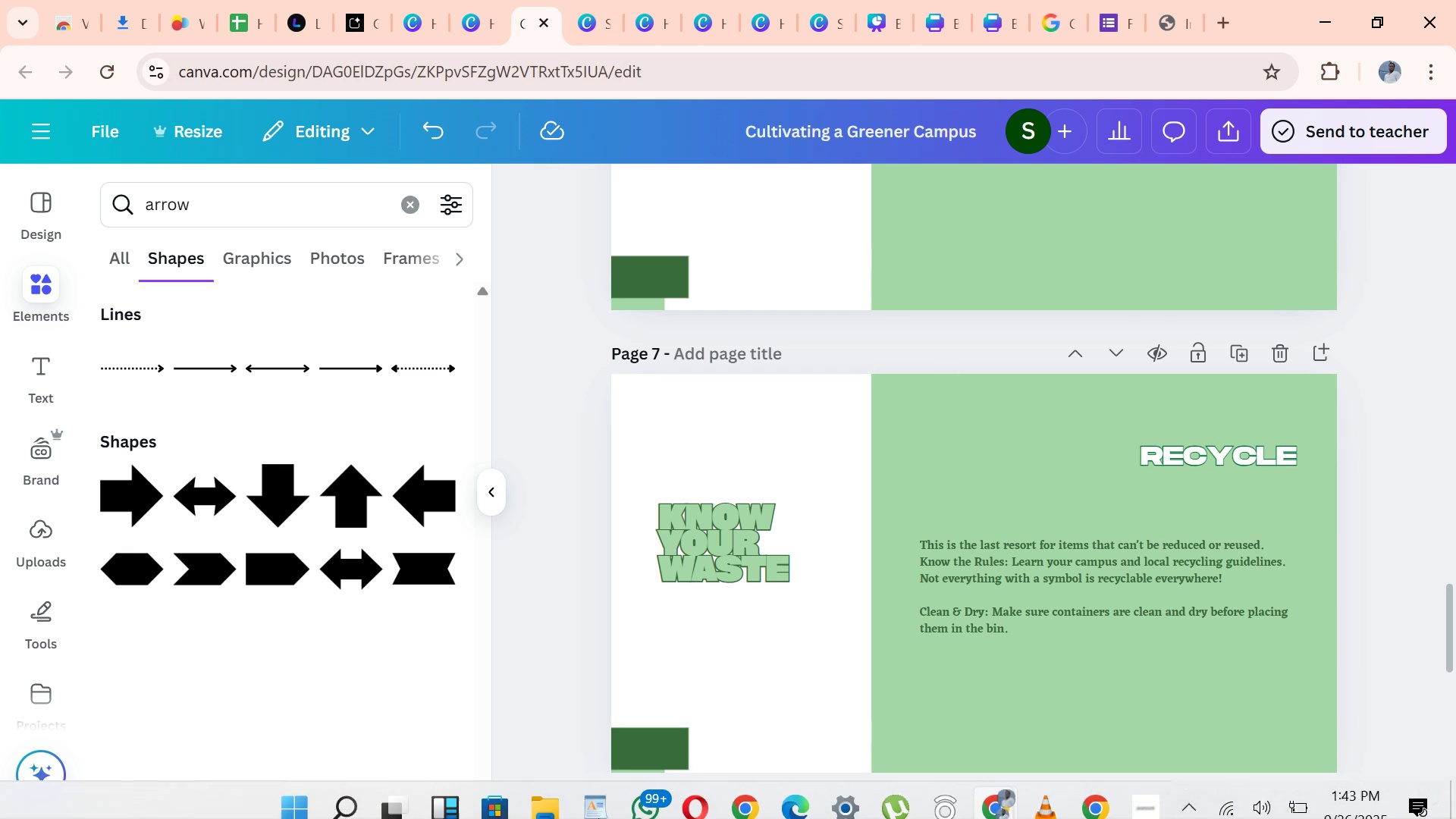 
wait(7.88)
 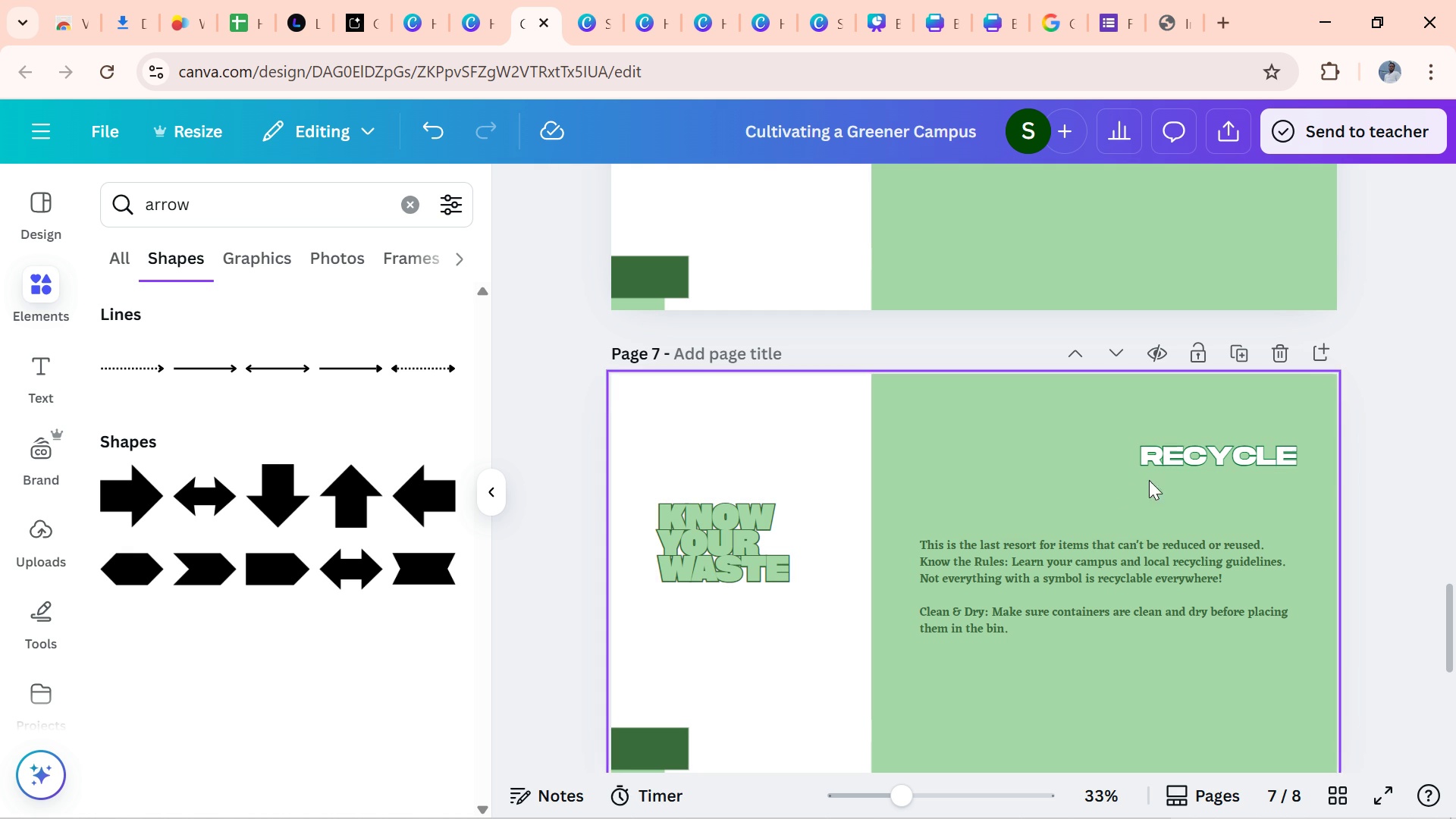 
left_click([582, 782])